 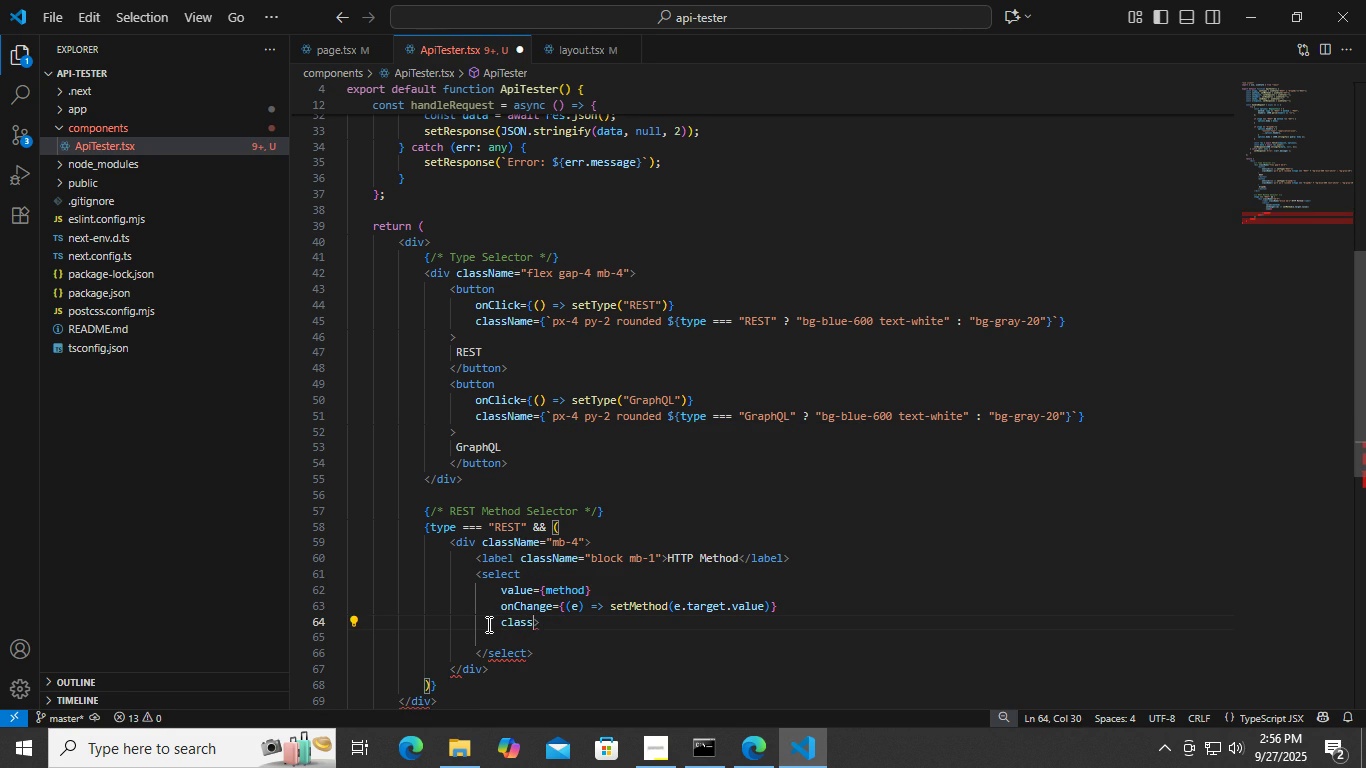 
type(nam)
 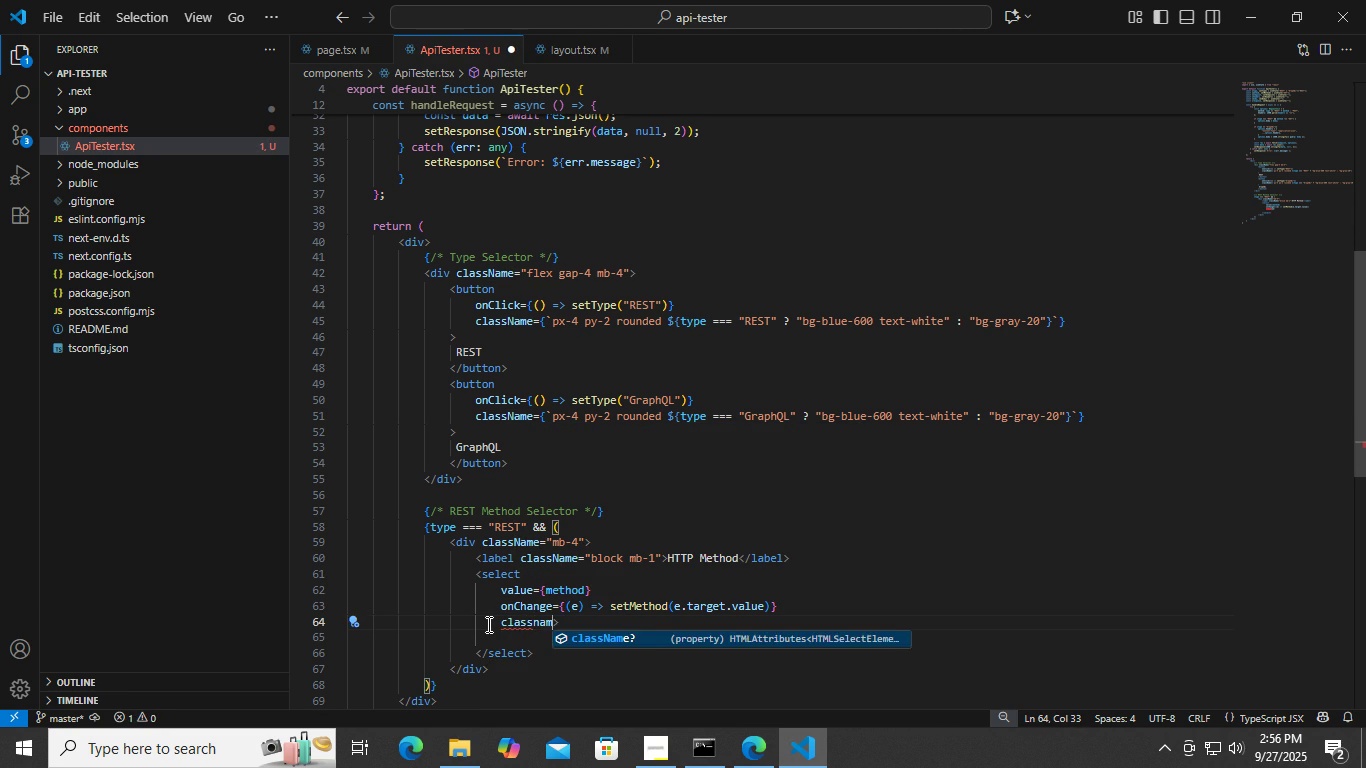 
key(Enter)
 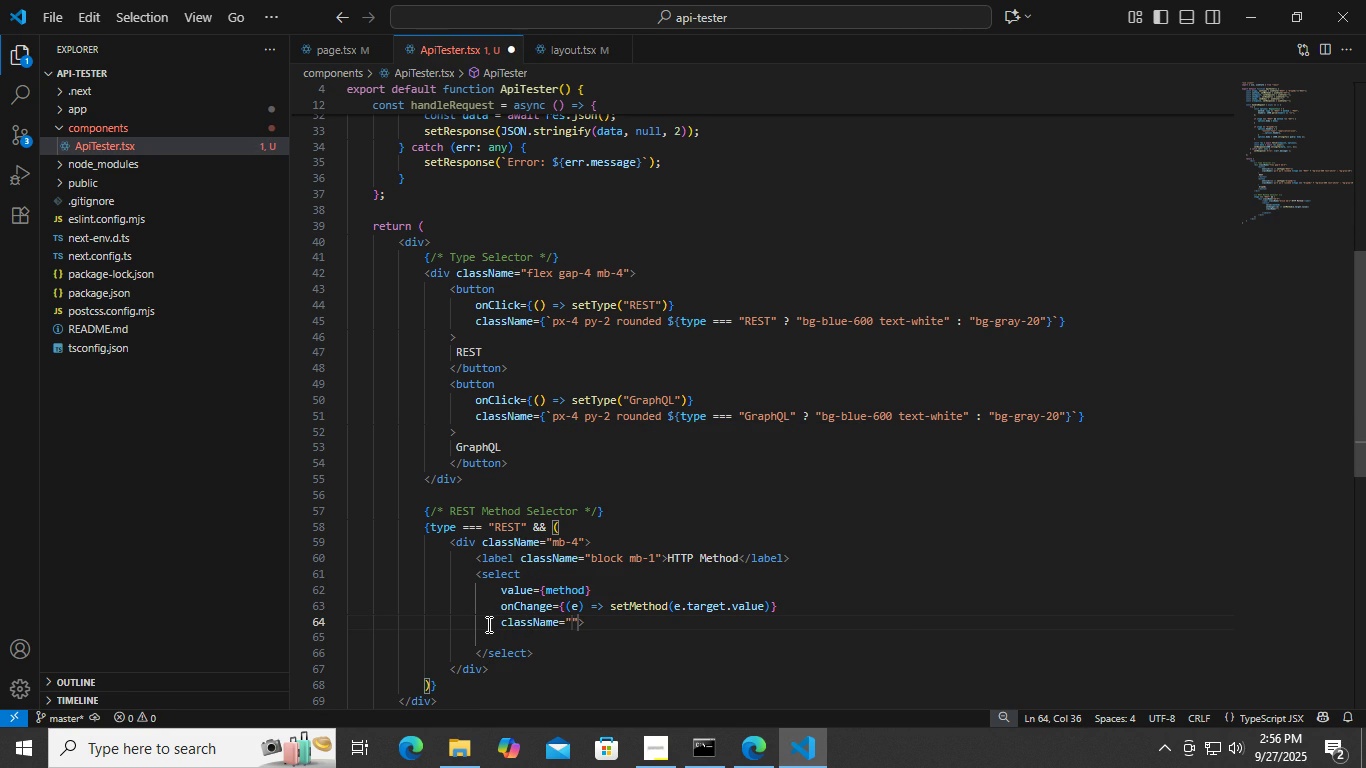 
key(Control+ControlLeft)
 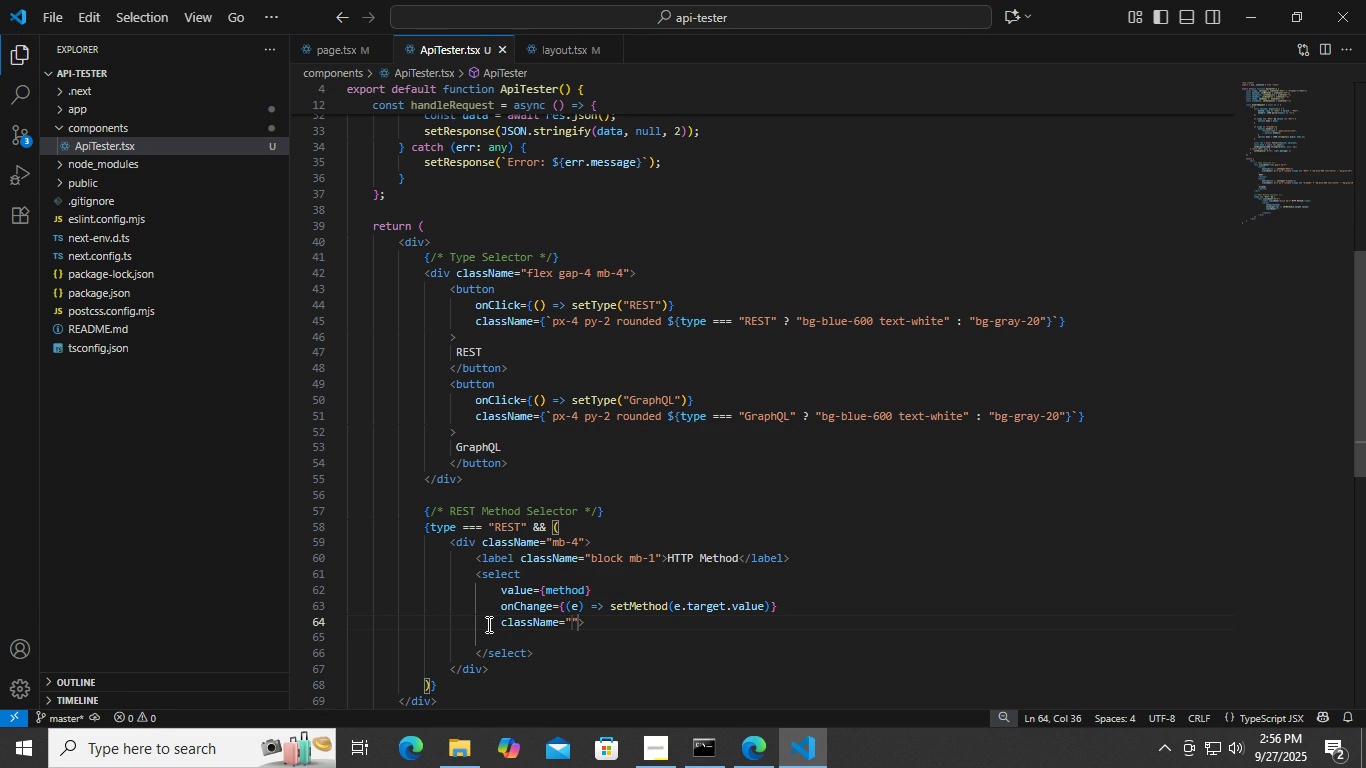 
key(Control+S)
 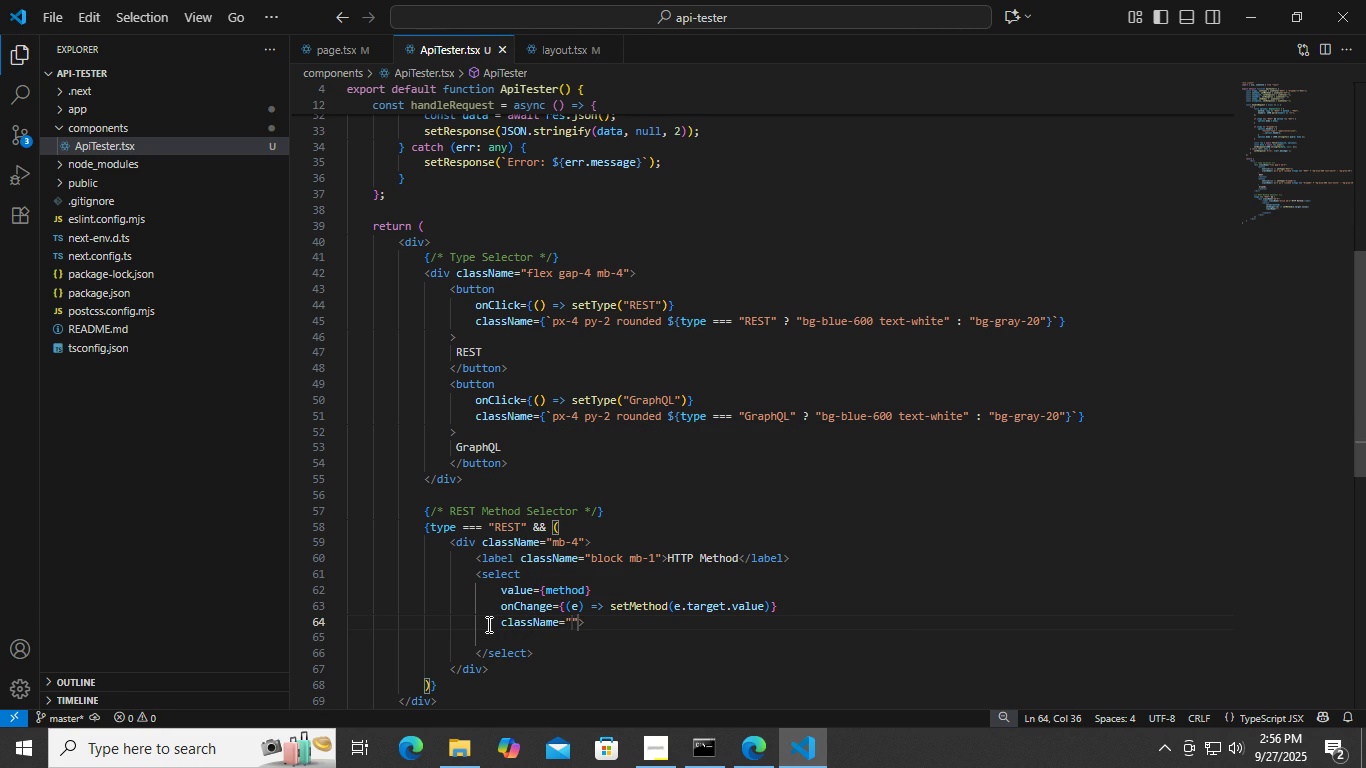 
key(Control+W)
 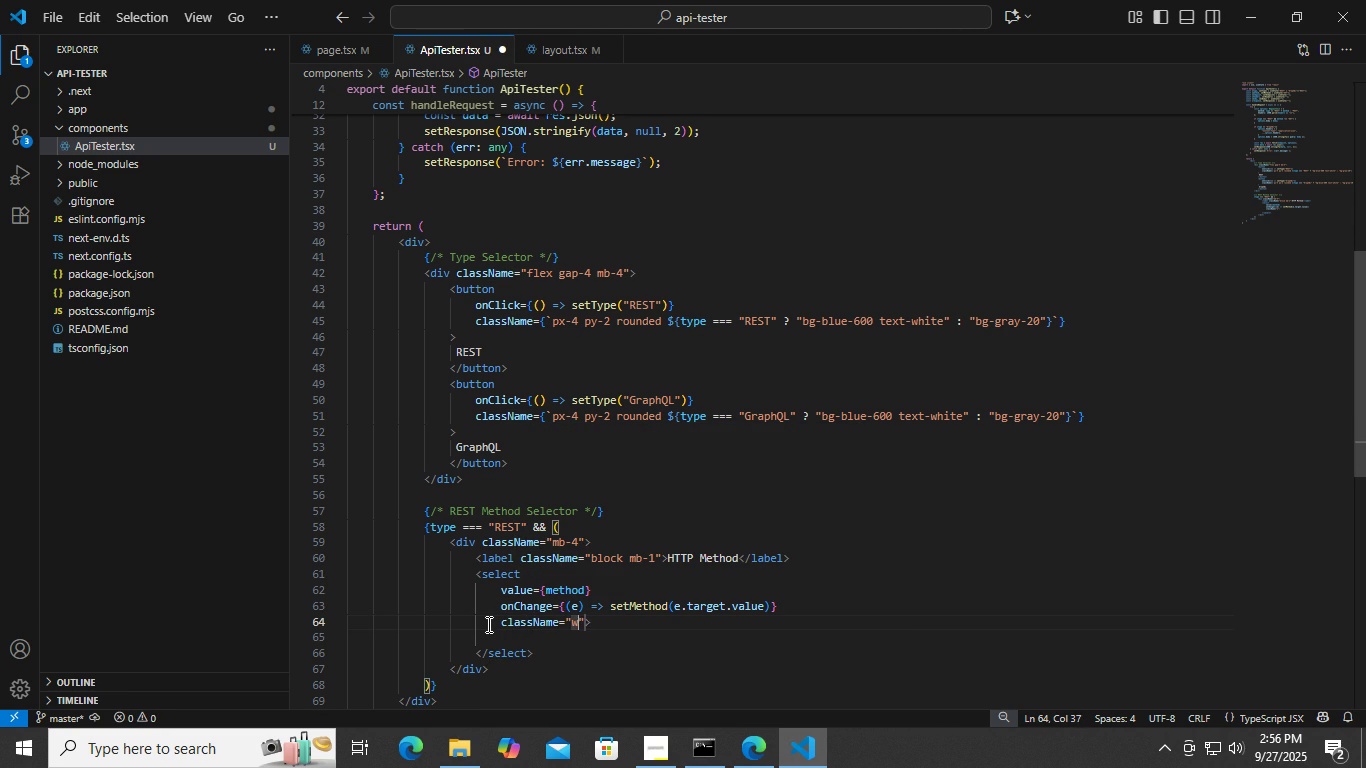 
type(-full v)
key(Backspace)
type(border rounded p-2)